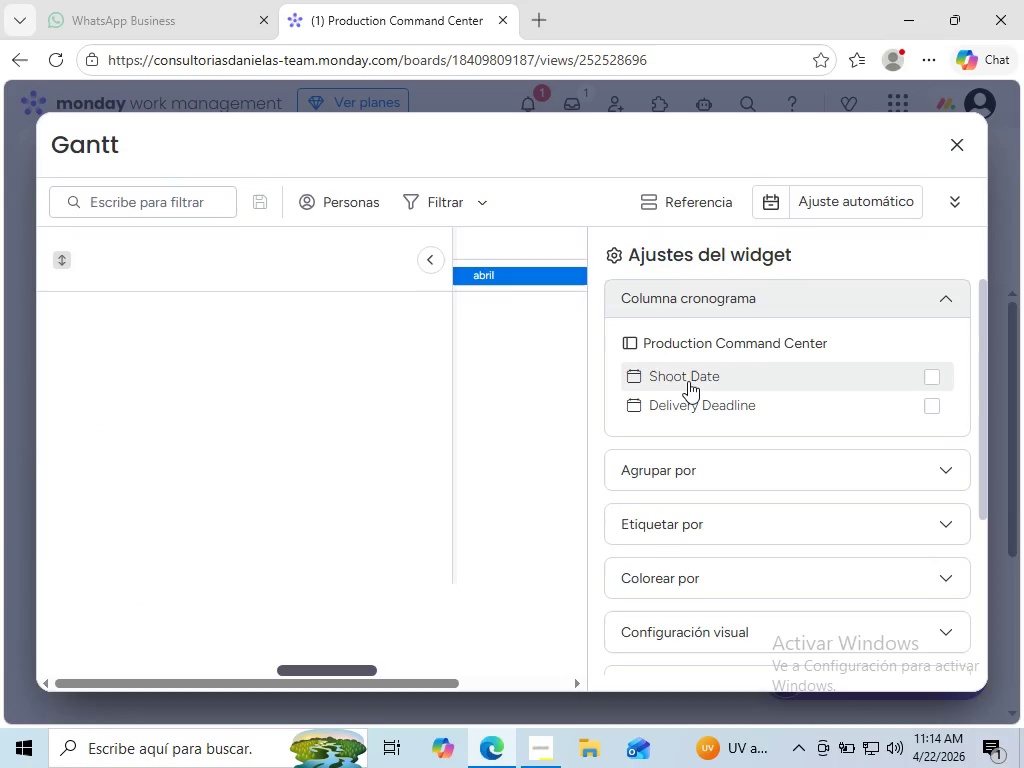 
left_click([688, 381])
 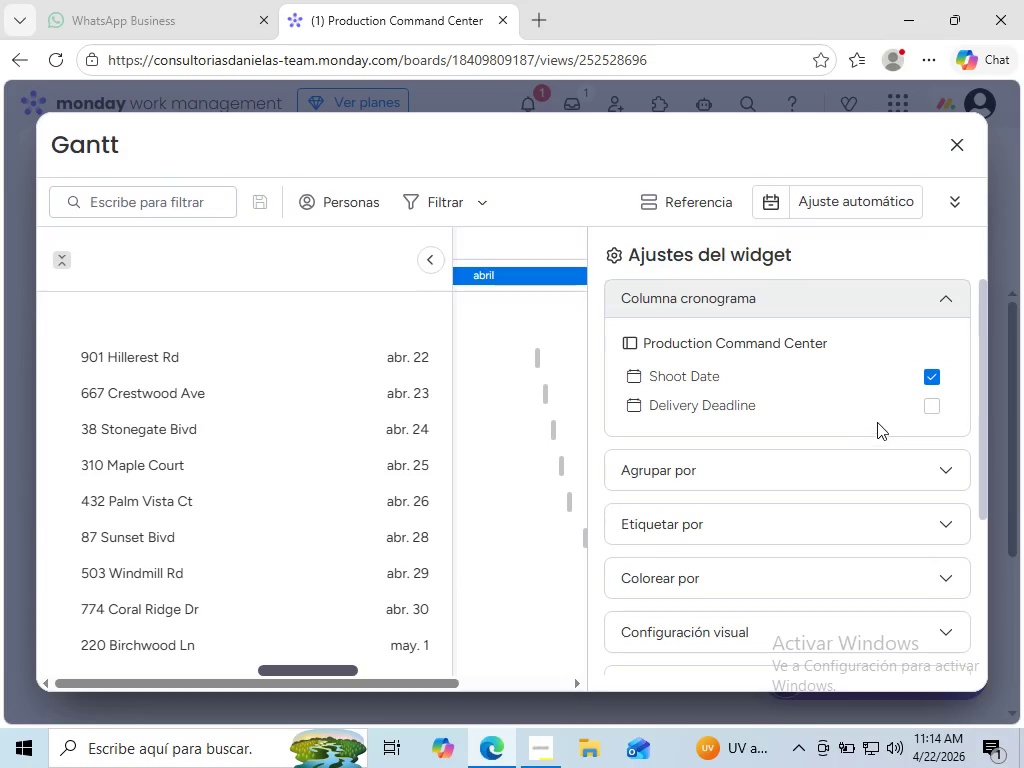 
left_click([927, 402])
 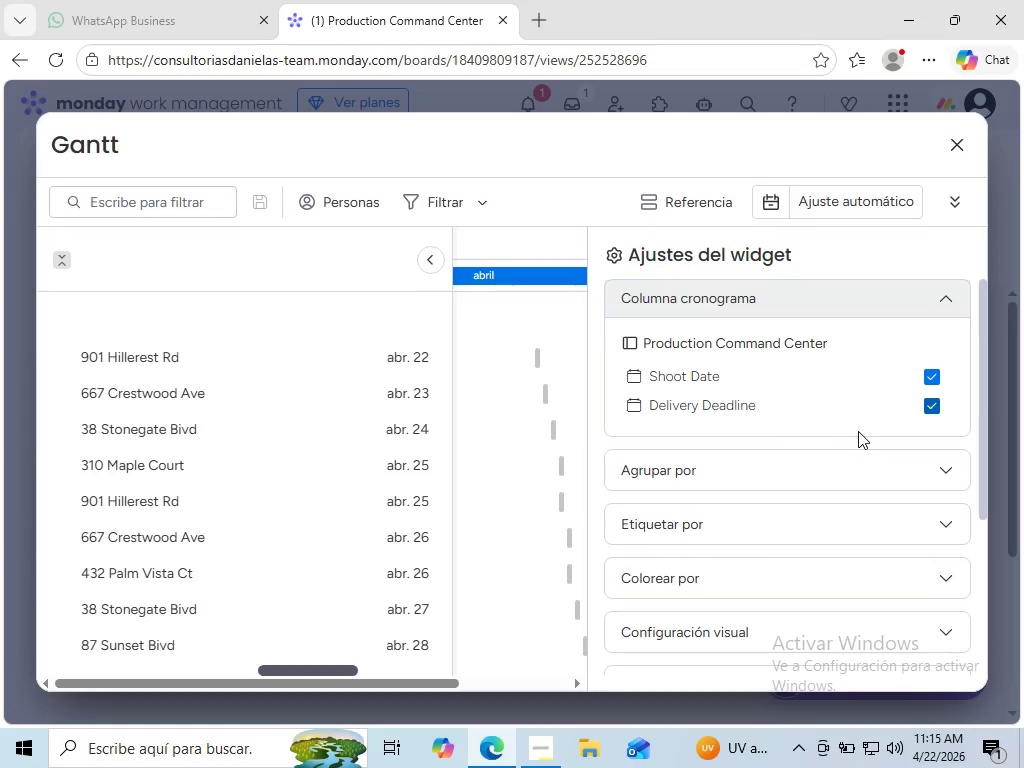 
wait(28.03)
 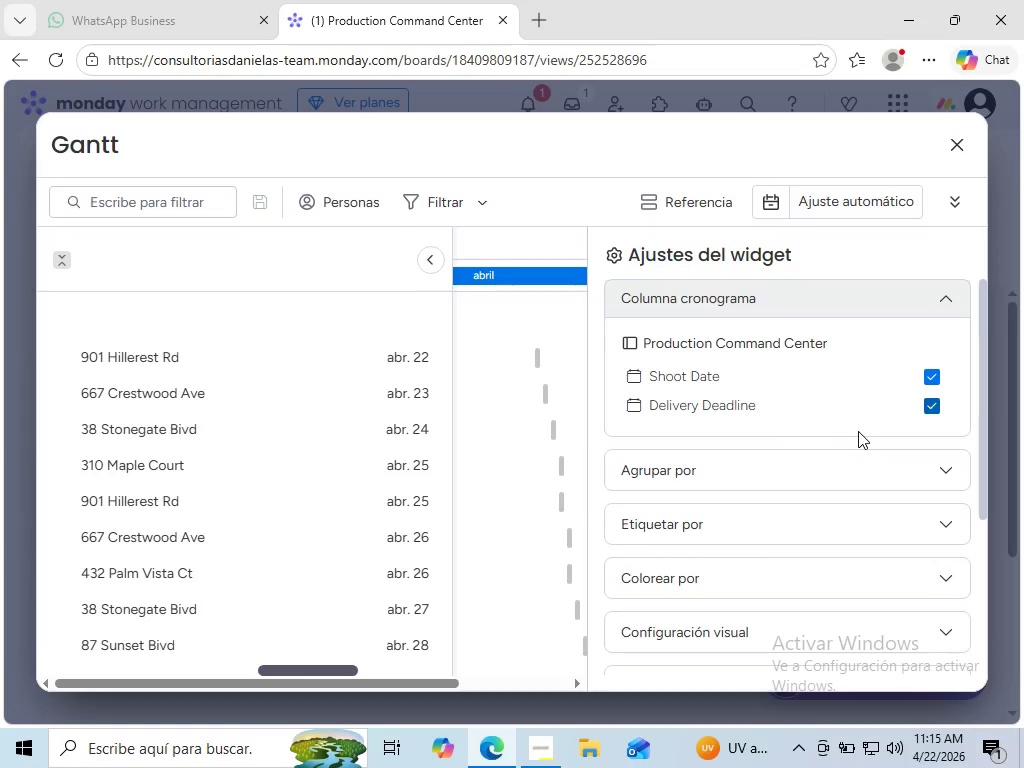 
left_click([953, 137])
 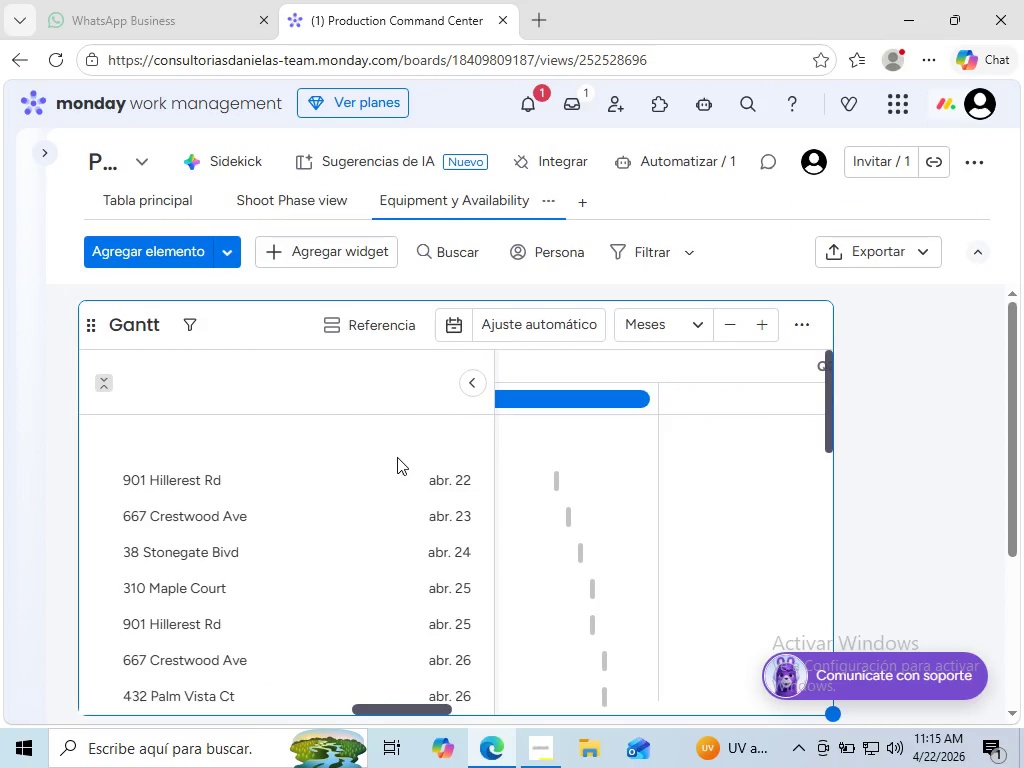 
wait(9.47)
 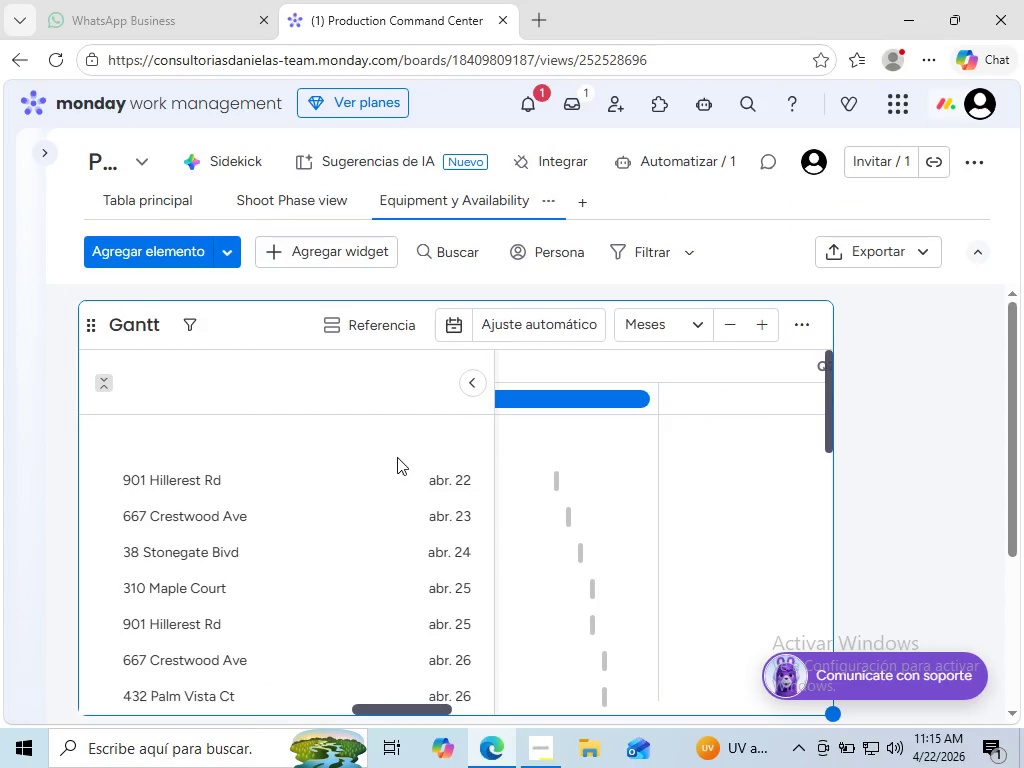 
left_click_drag(start_coordinate=[836, 718], to_coordinate=[1010, 707])
 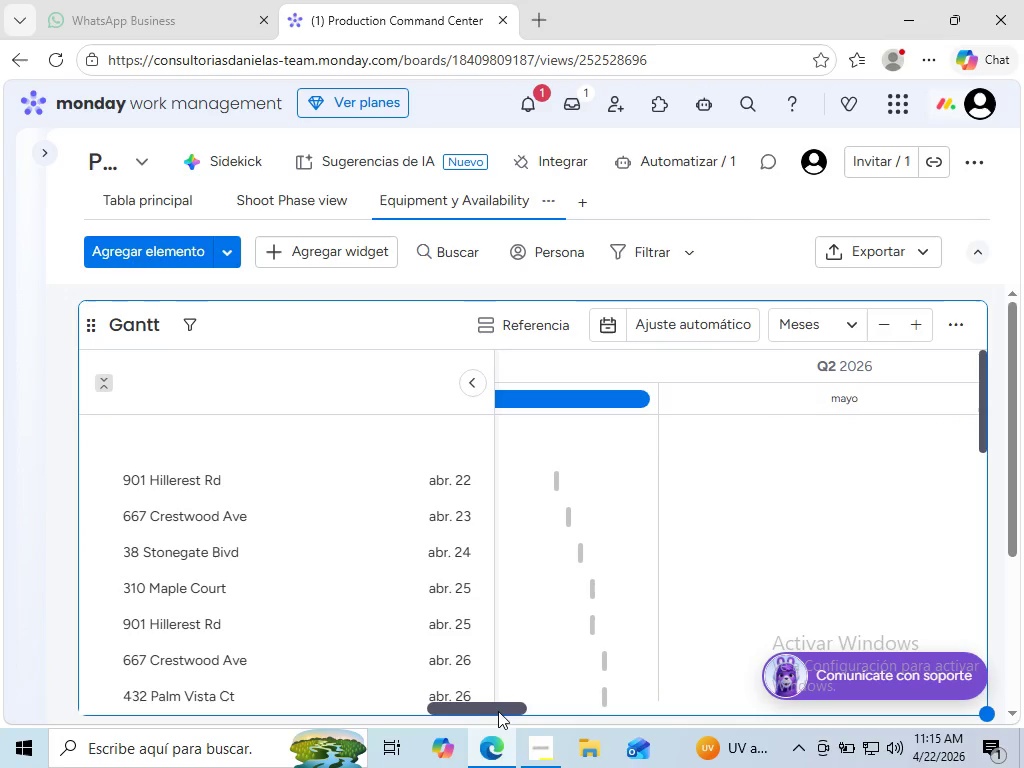 
left_click_drag(start_coordinate=[498, 710], to_coordinate=[462, 693])
 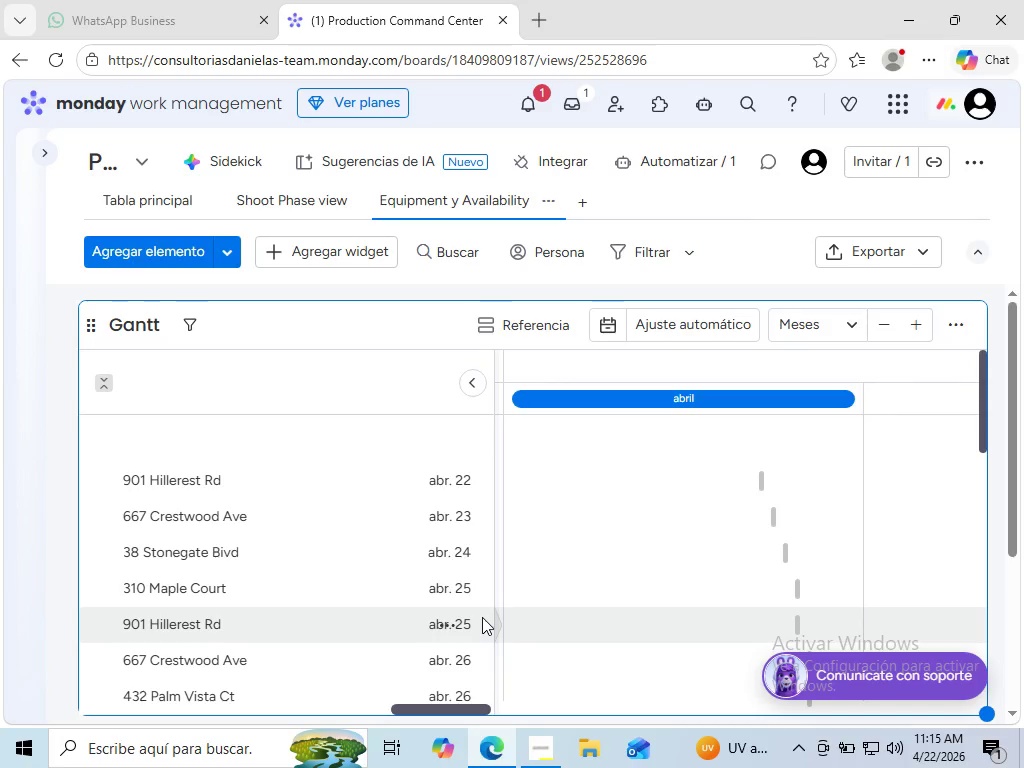 
wait(8.02)
 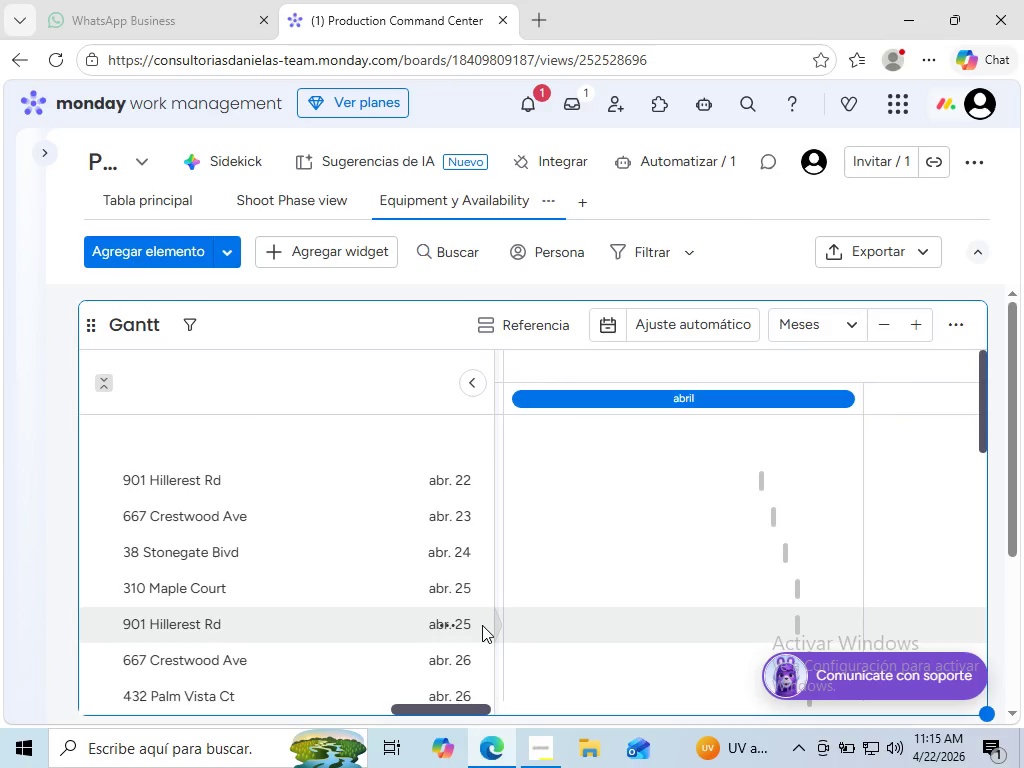 
left_click([157, 202])
 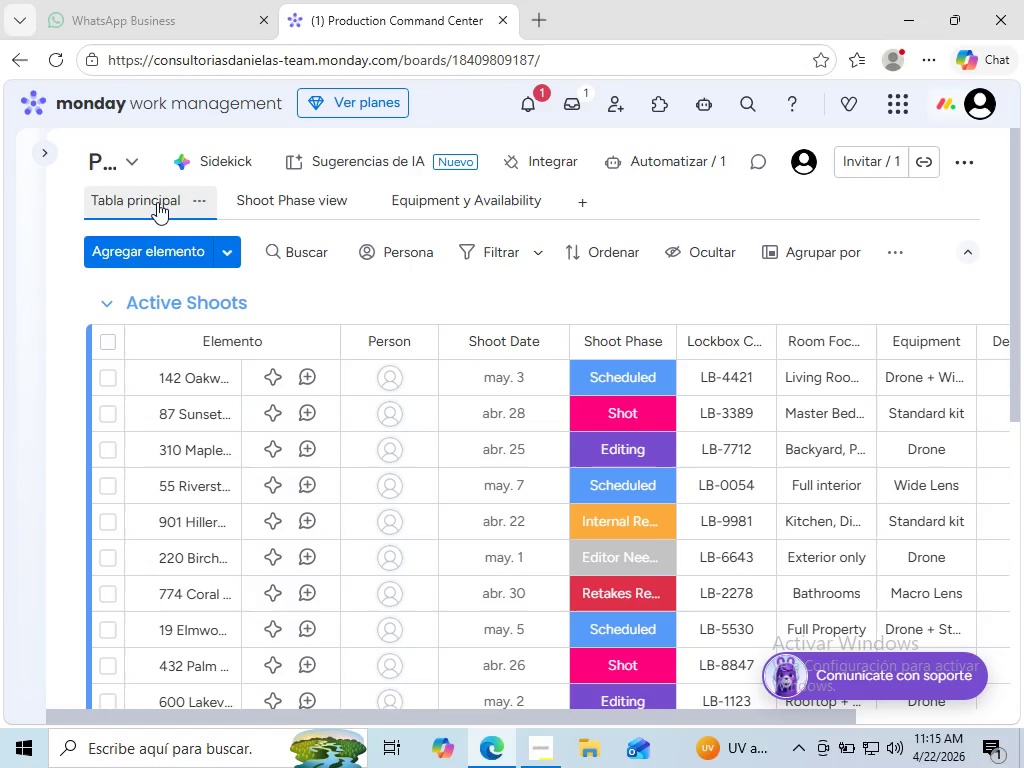 
wait(7.62)
 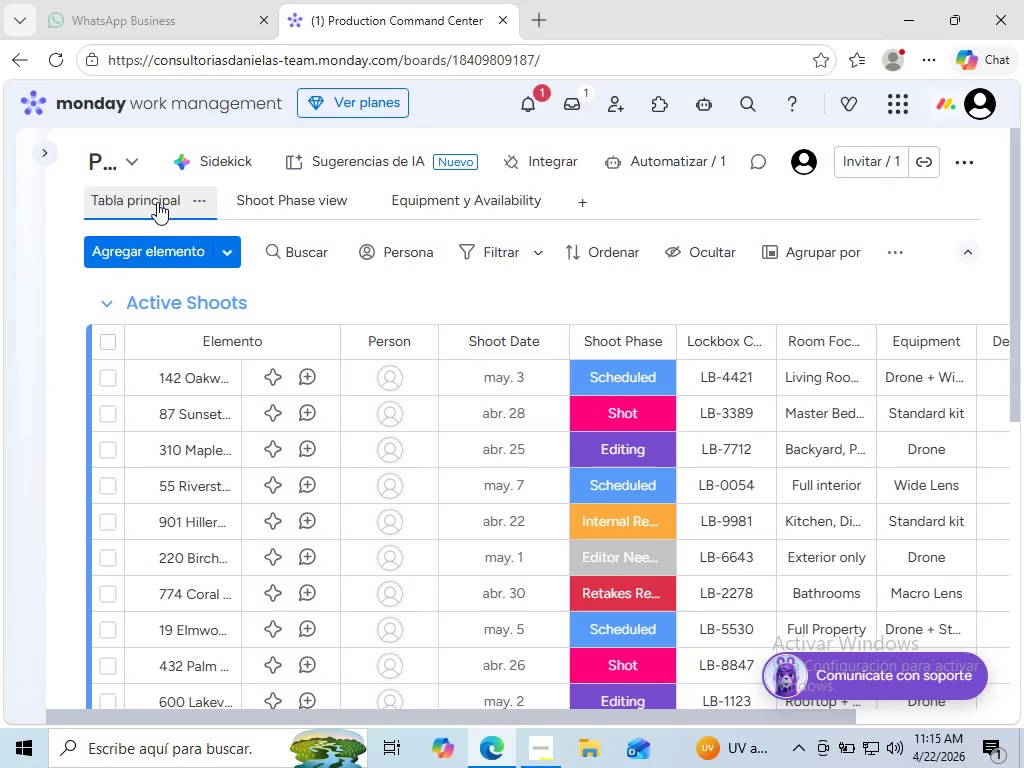 
left_click([177, 381])
 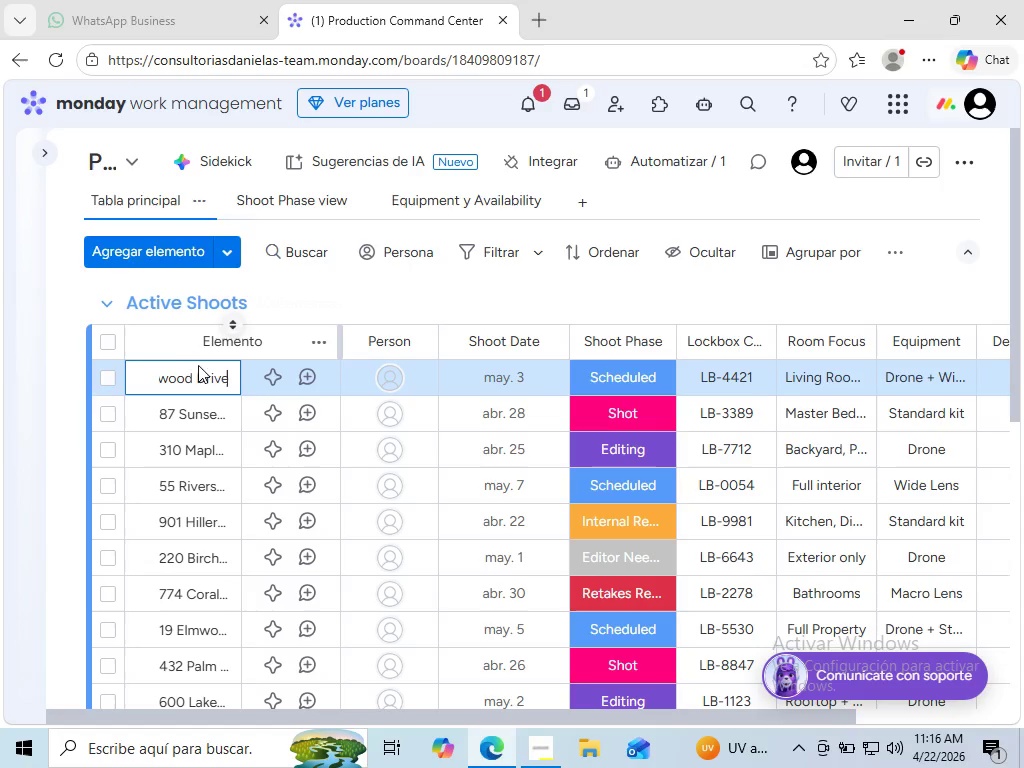 
wait(7.53)
 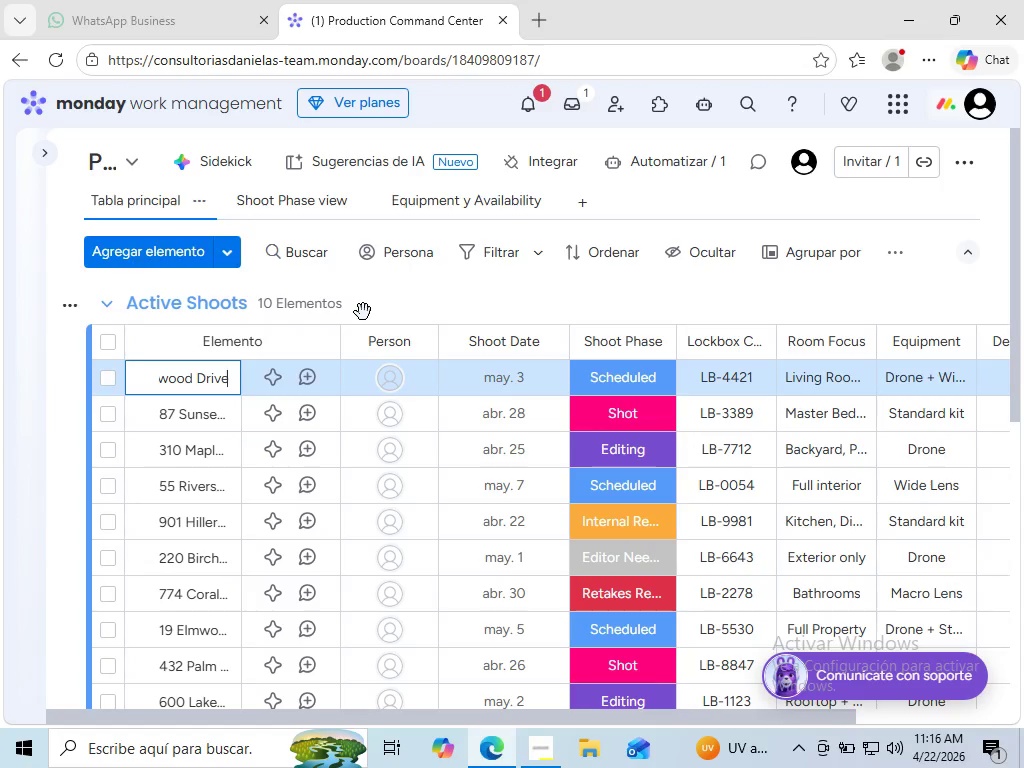 
left_click([420, 317])
 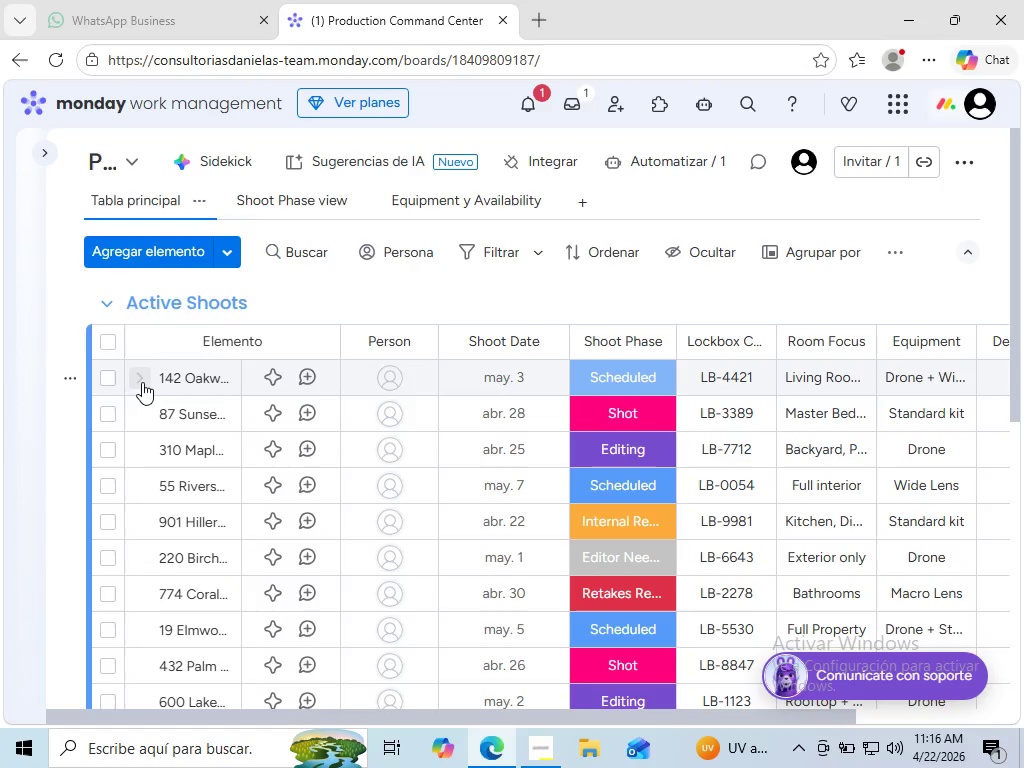 
left_click([142, 382])
 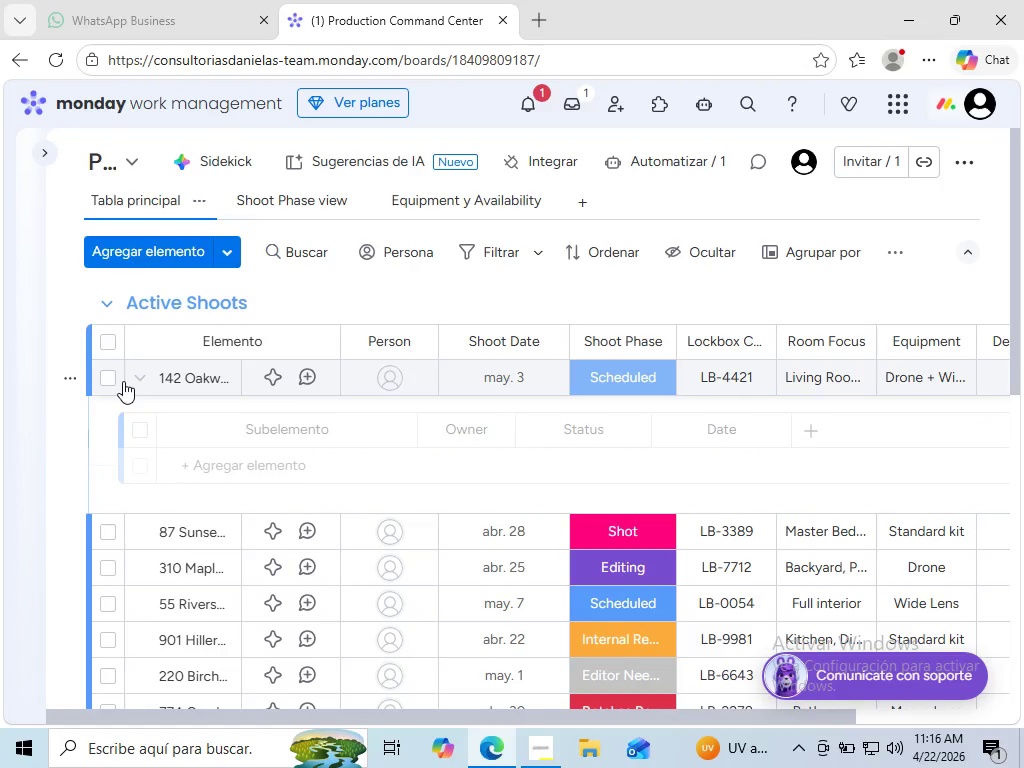 
wait(6.33)
 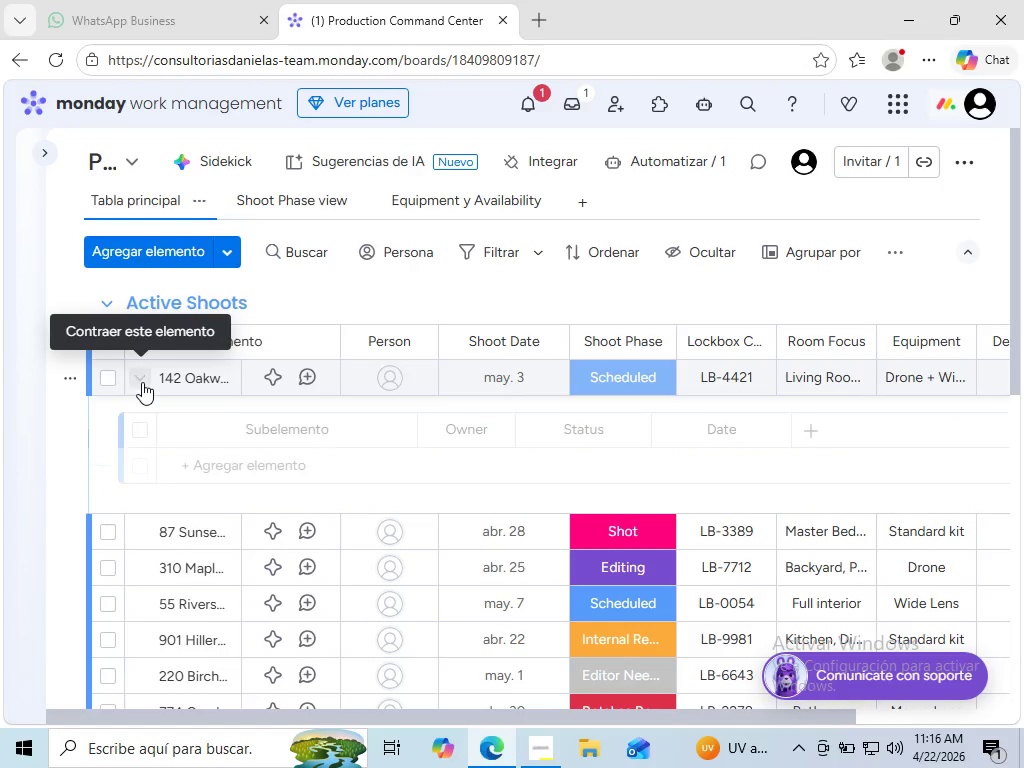 
left_click([136, 378])
 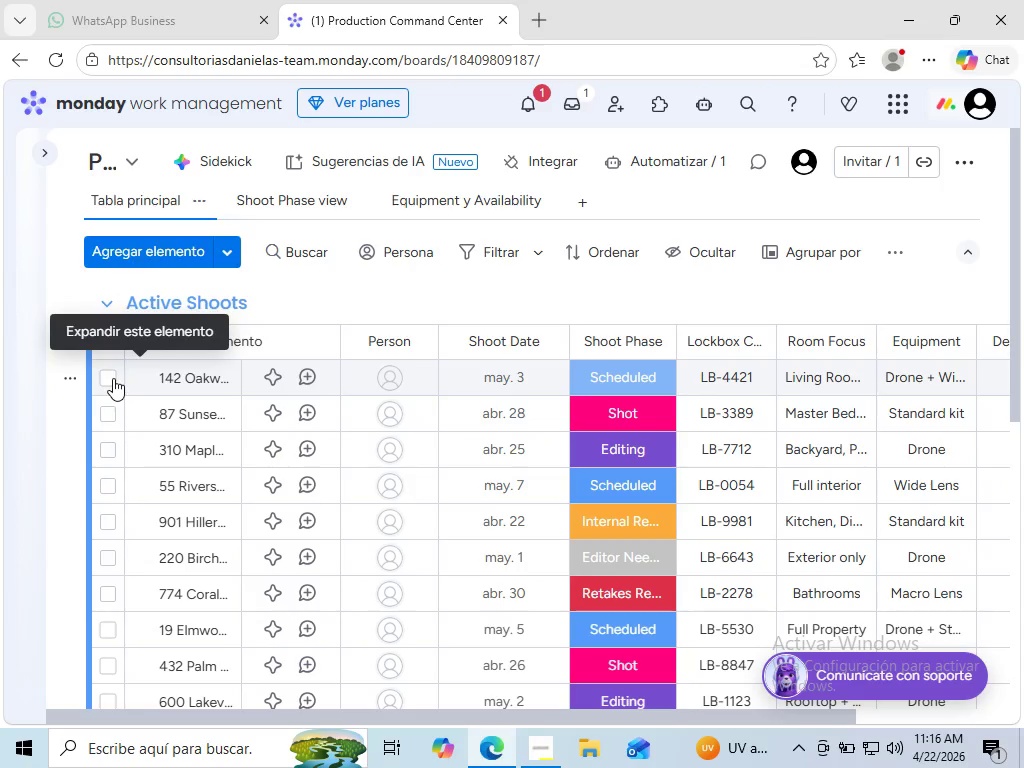 
left_click([113, 378])
 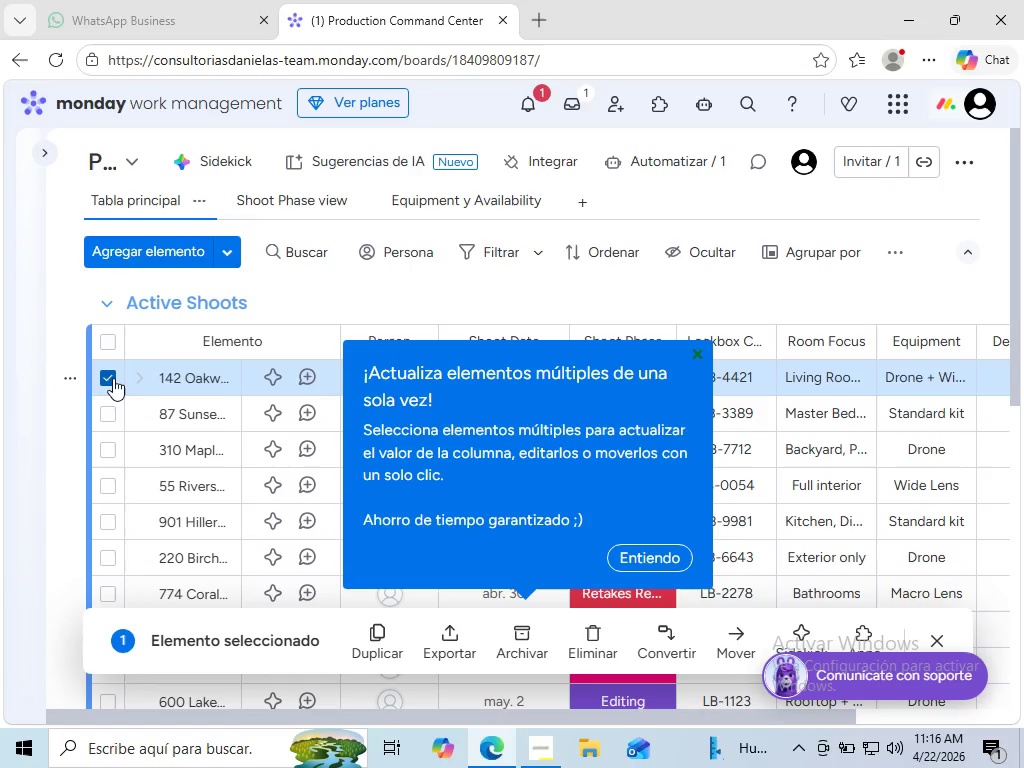 
wait(14.34)
 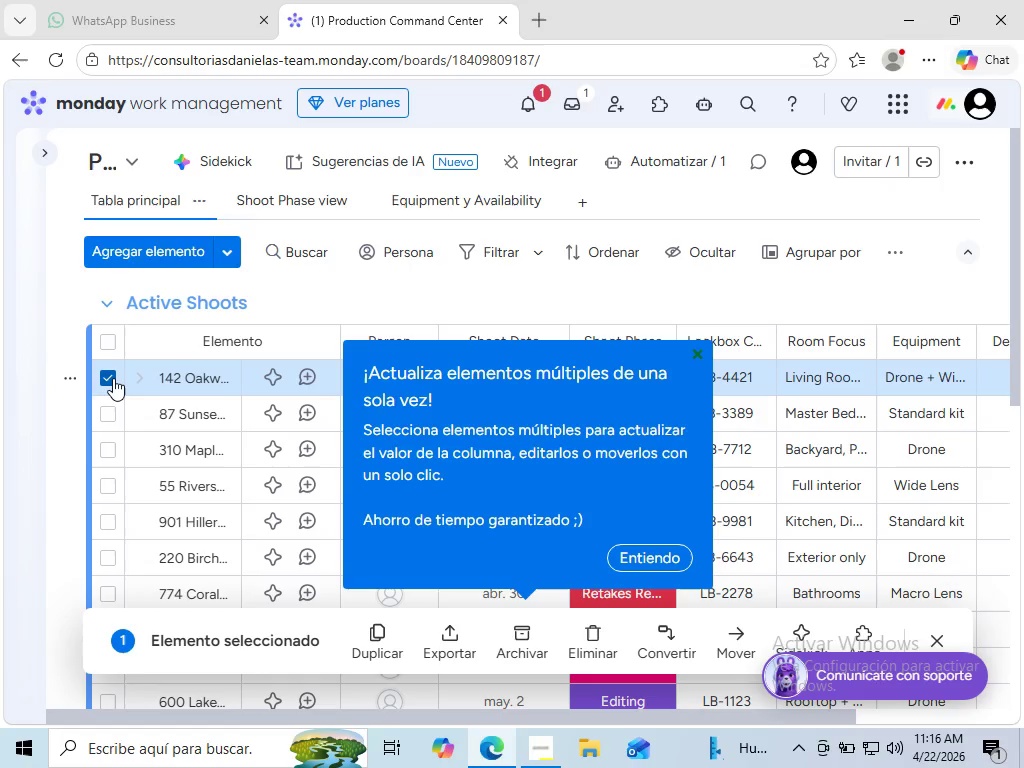 
left_click([666, 557])
 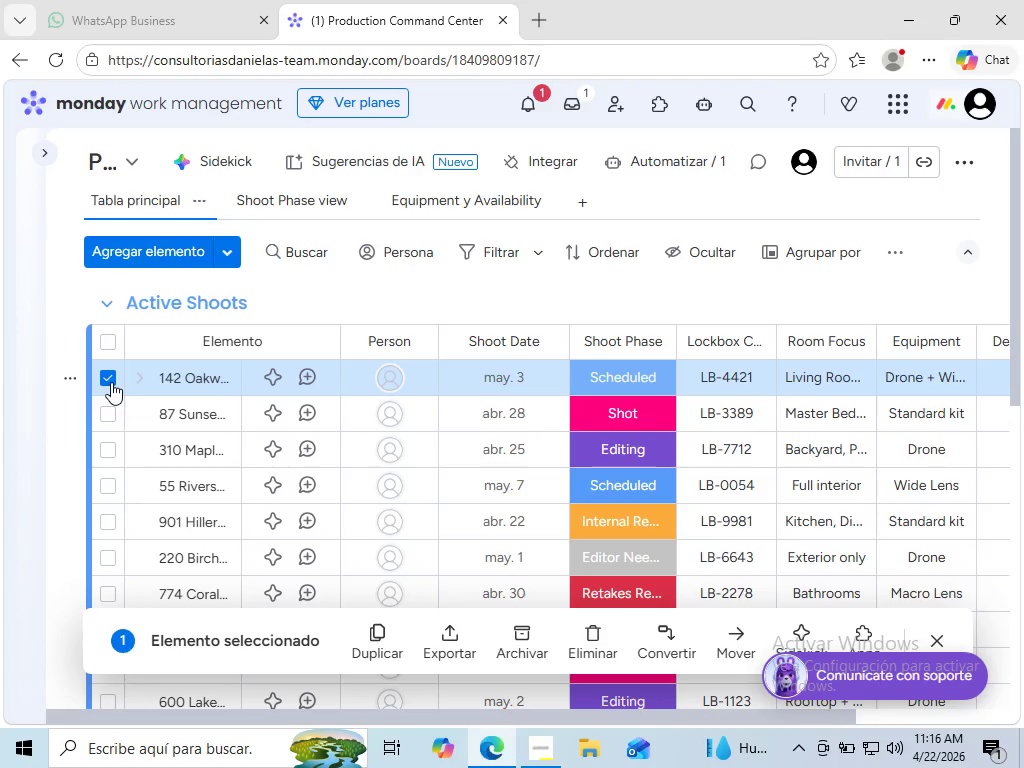 
left_click([111, 382])
 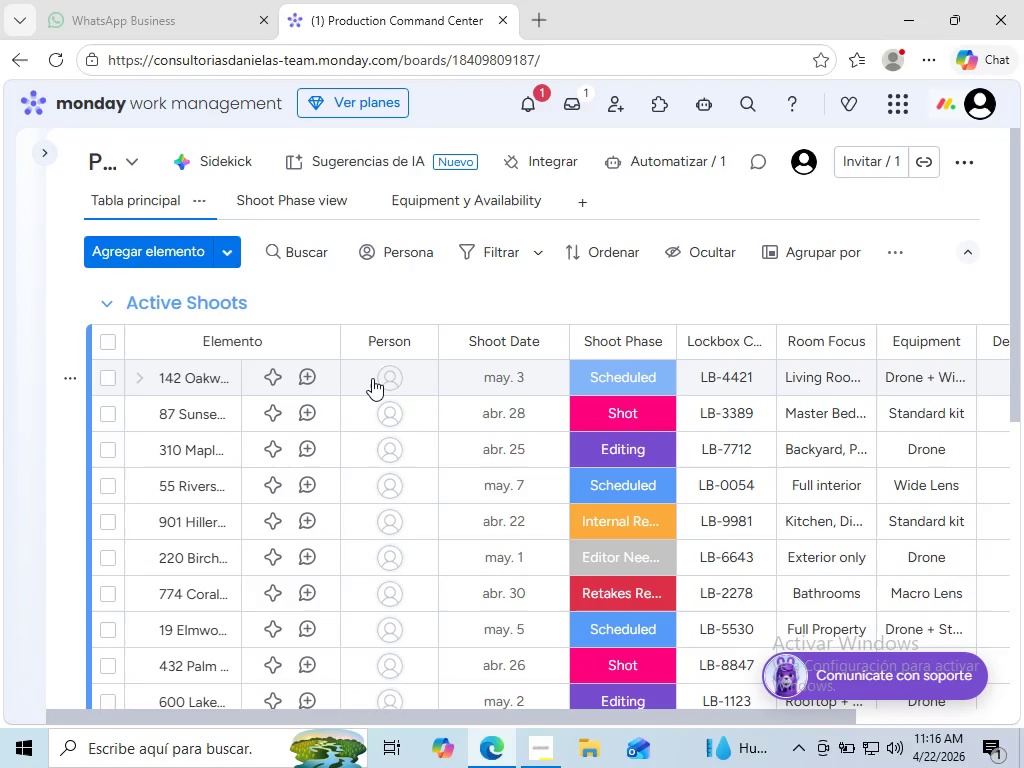 
left_click([372, 378])
 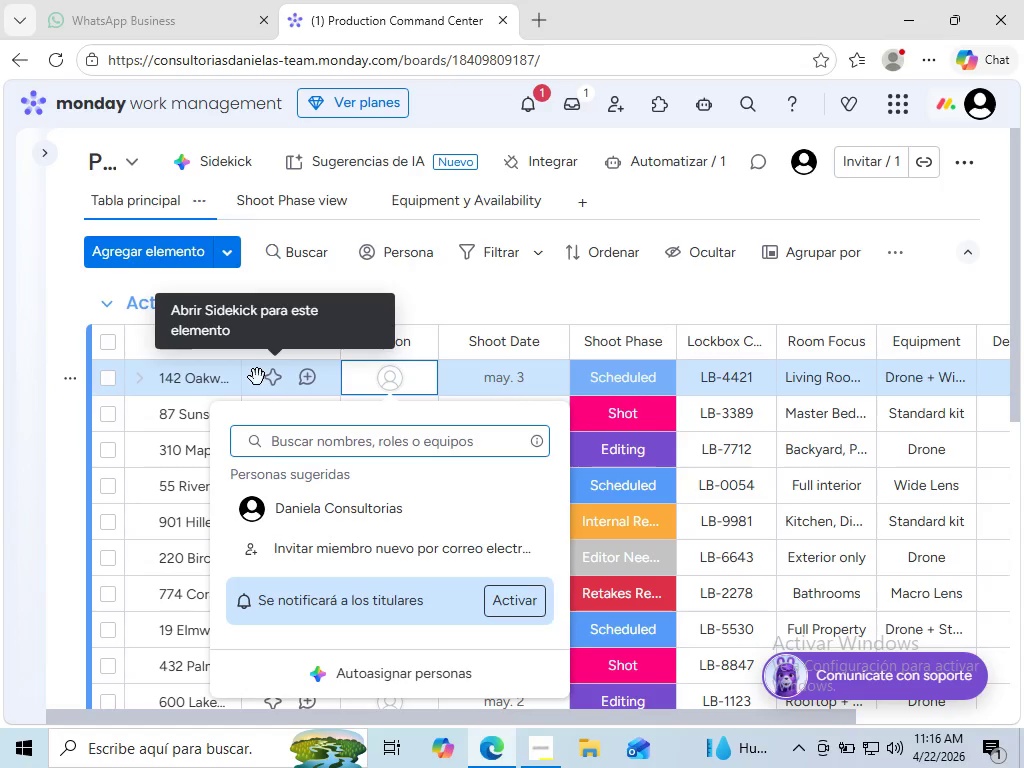 
left_click([251, 377])
 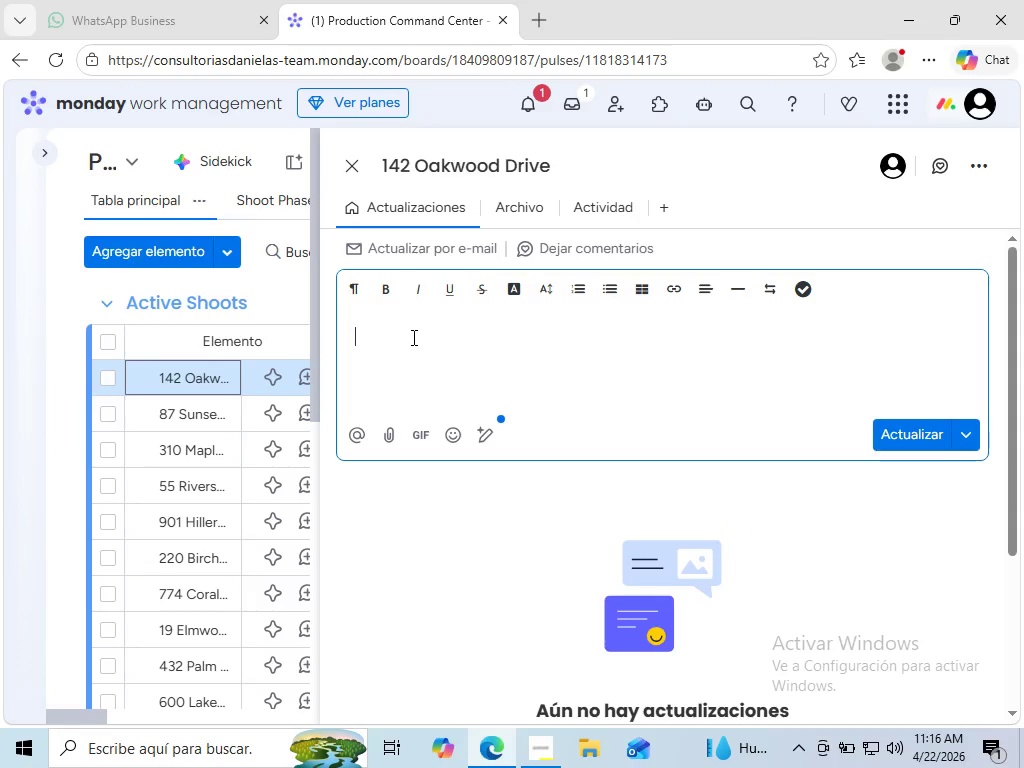 
wait(13.94)
 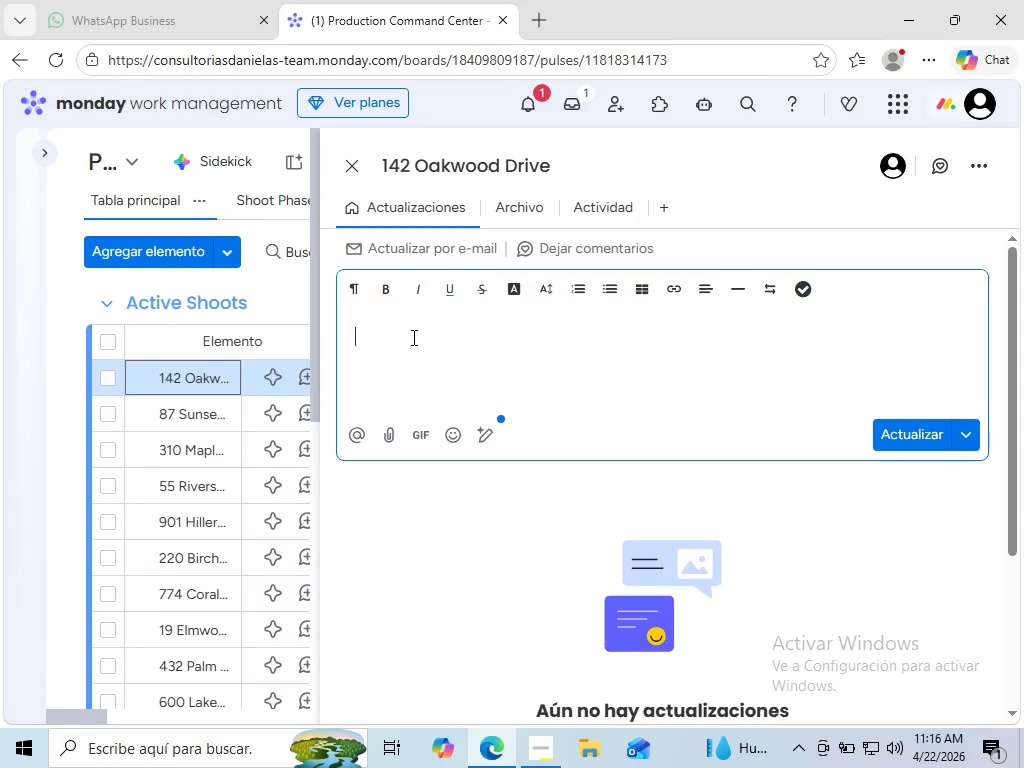 
type(Gate code> )
key(Backspace)
key(Backspace)
type(<)
key(Backspace)
type(?)
key(Backspace)
key(Backspace)
type({)
key(Backspace)
type(")
key(Backspace)
type(_)
key(Backspace)
type(+)
key(Backspace)
type(>)
key(Backspace)
type(,. #4421. Client requests golden hour shots h)
key(Backspace)
type(for living room. Drone cleared for backyard)
 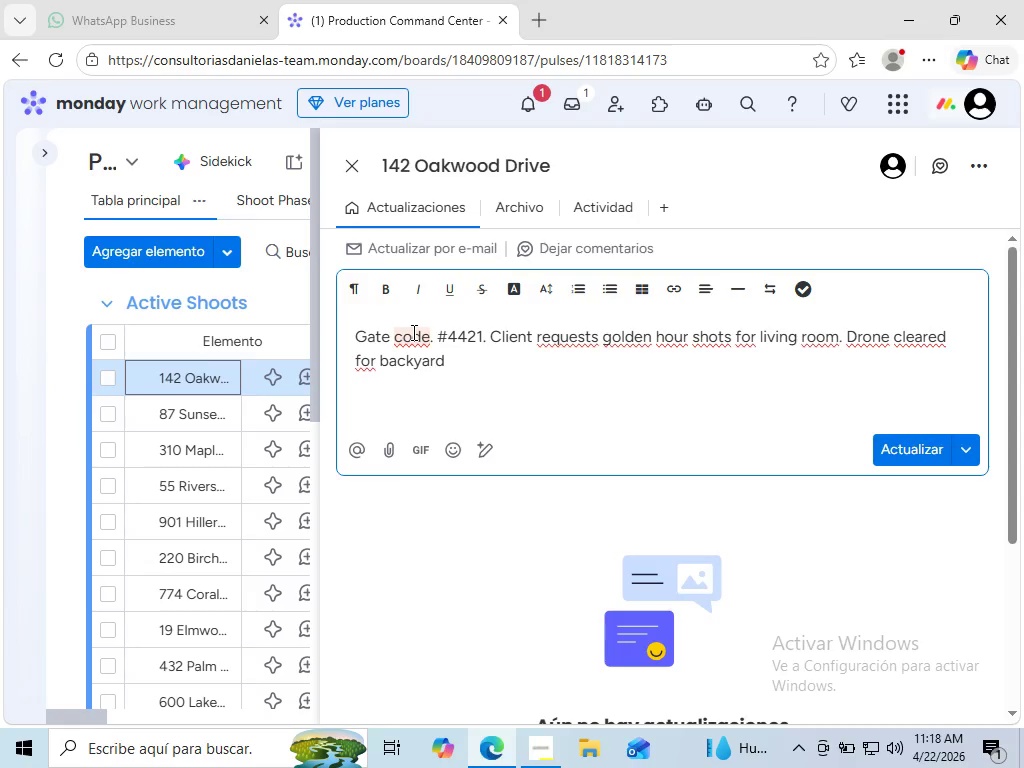 
hold_key(key=BracketRight, duration=0.31)
 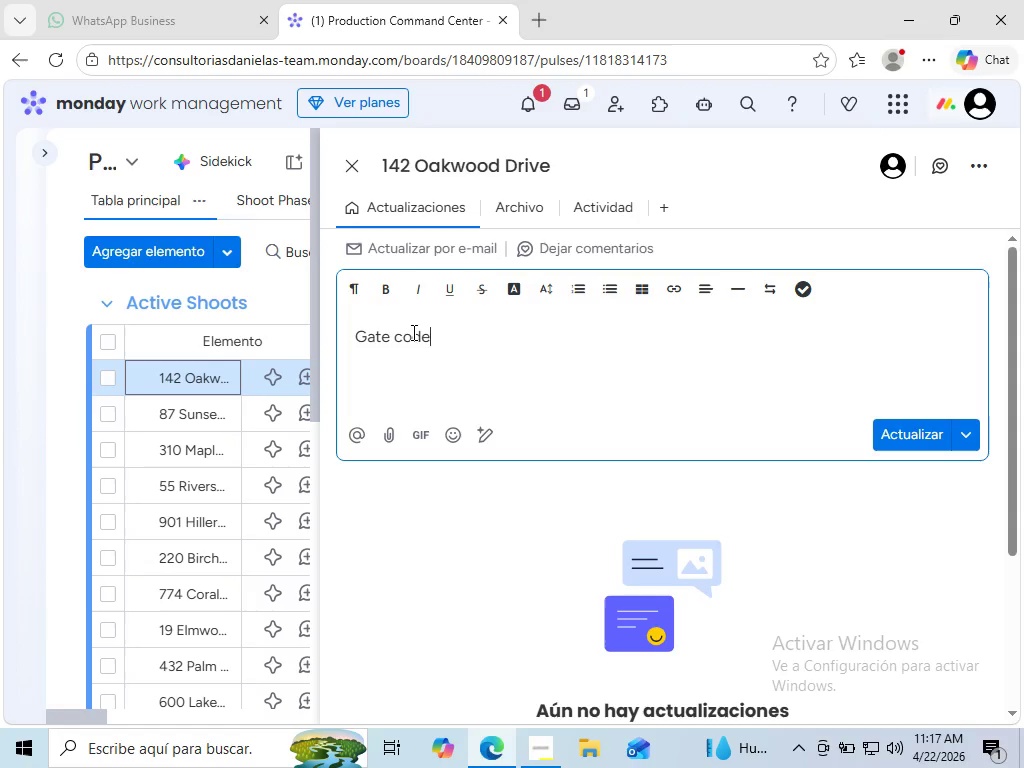 
hold_key(key=AltRight, duration=0.58)